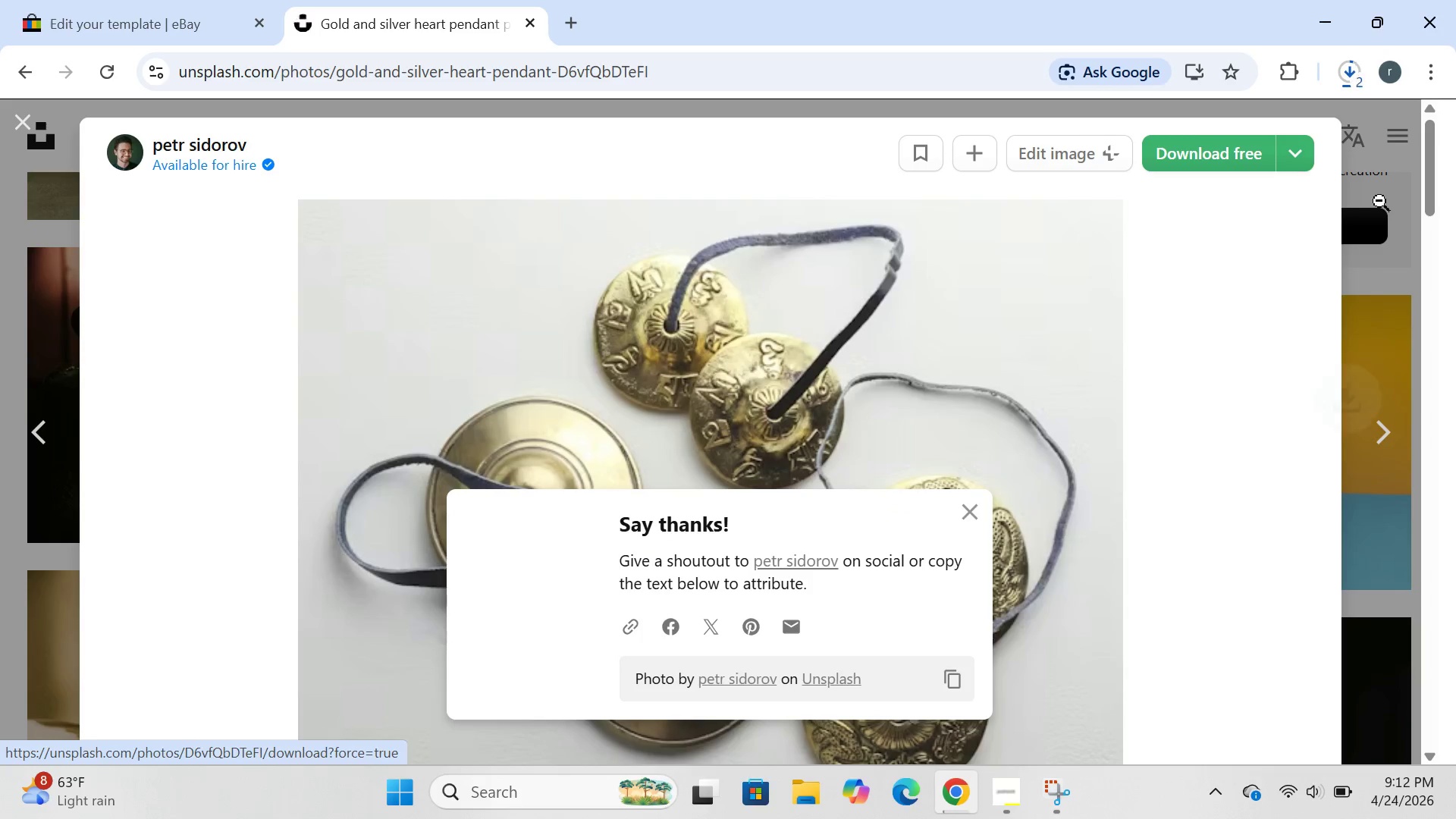 
left_click([1379, 202])
 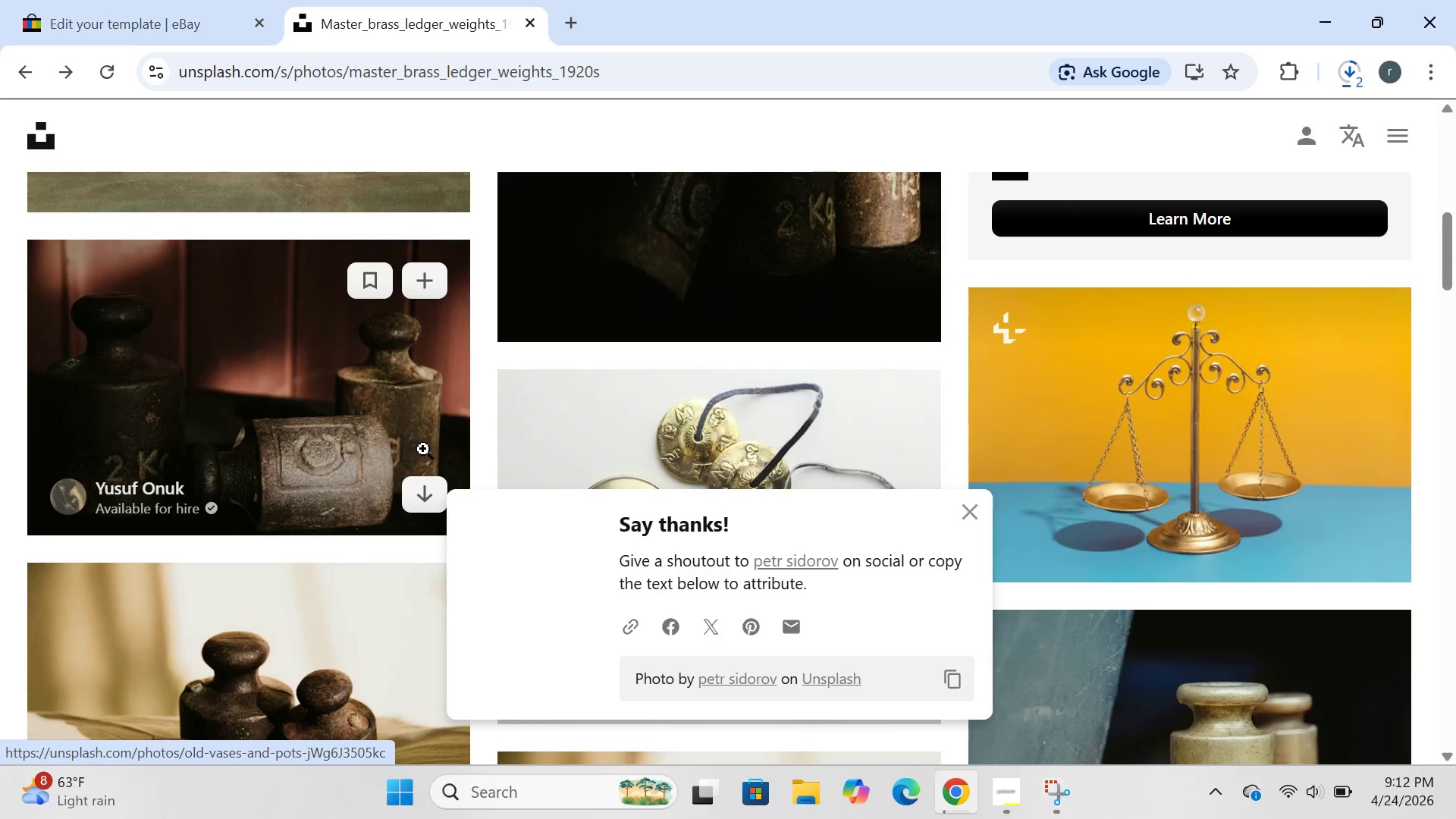 
left_click([427, 491])
 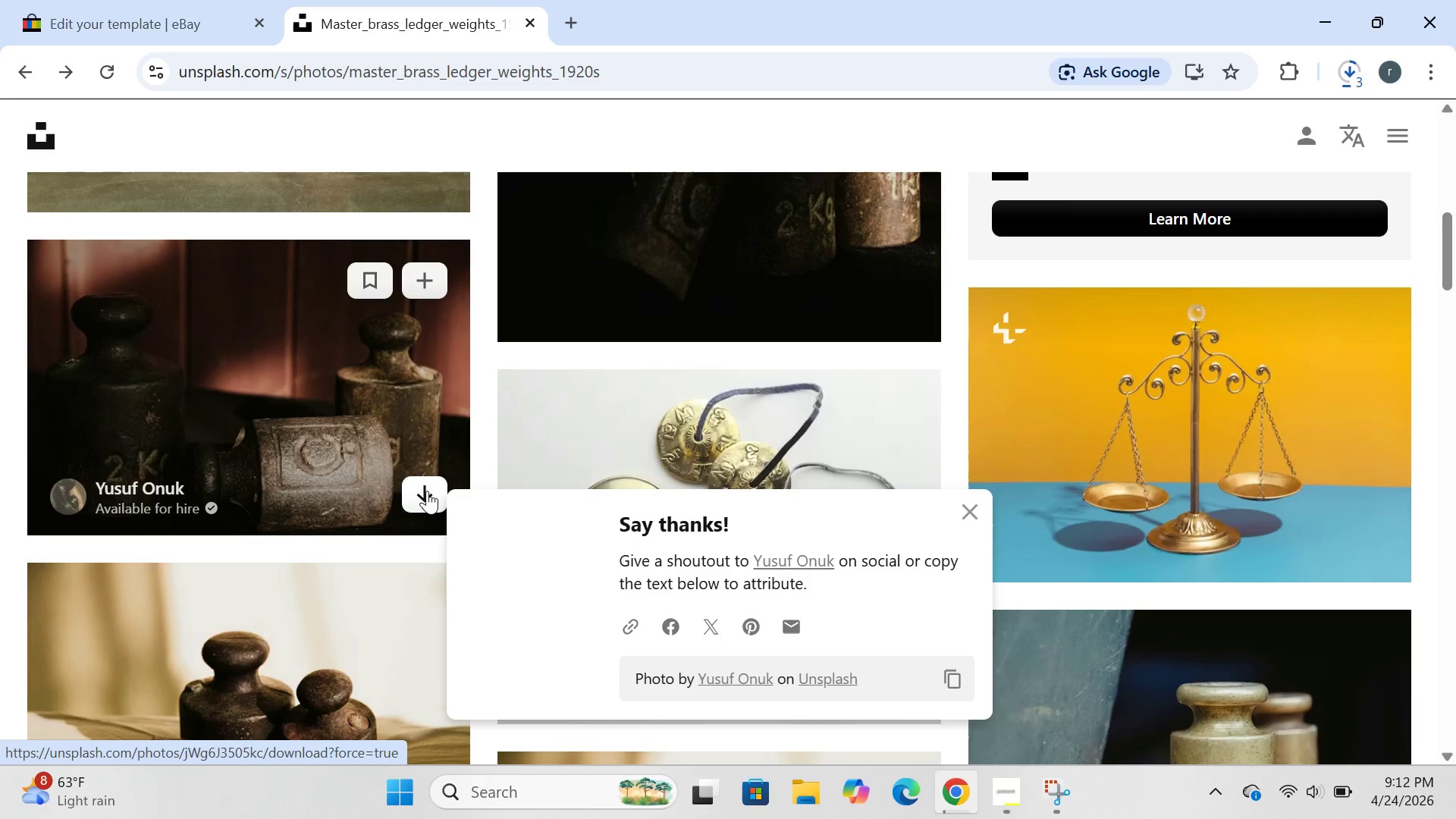 
mouse_move([599, 369])
 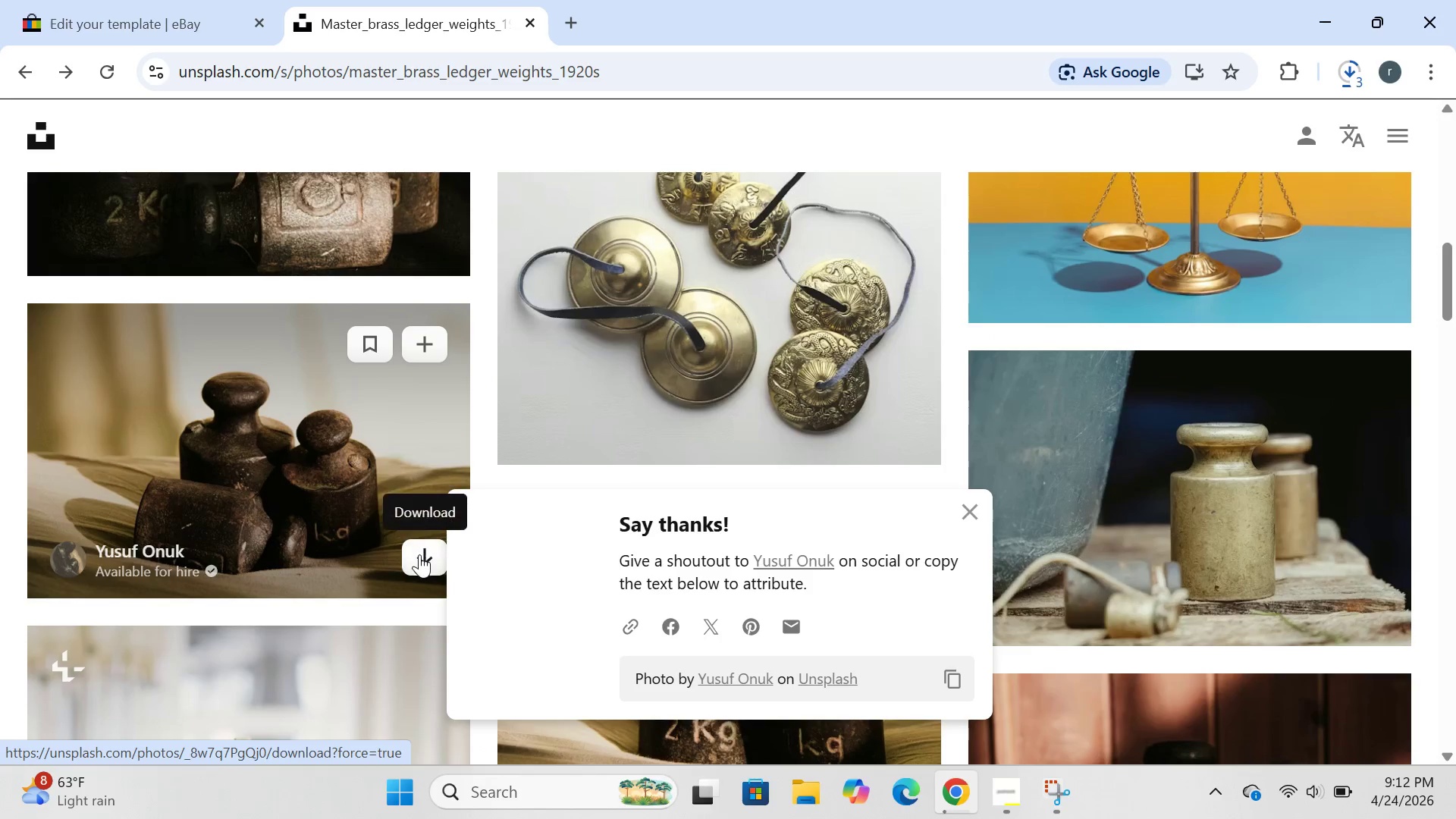 
left_click([420, 555])
 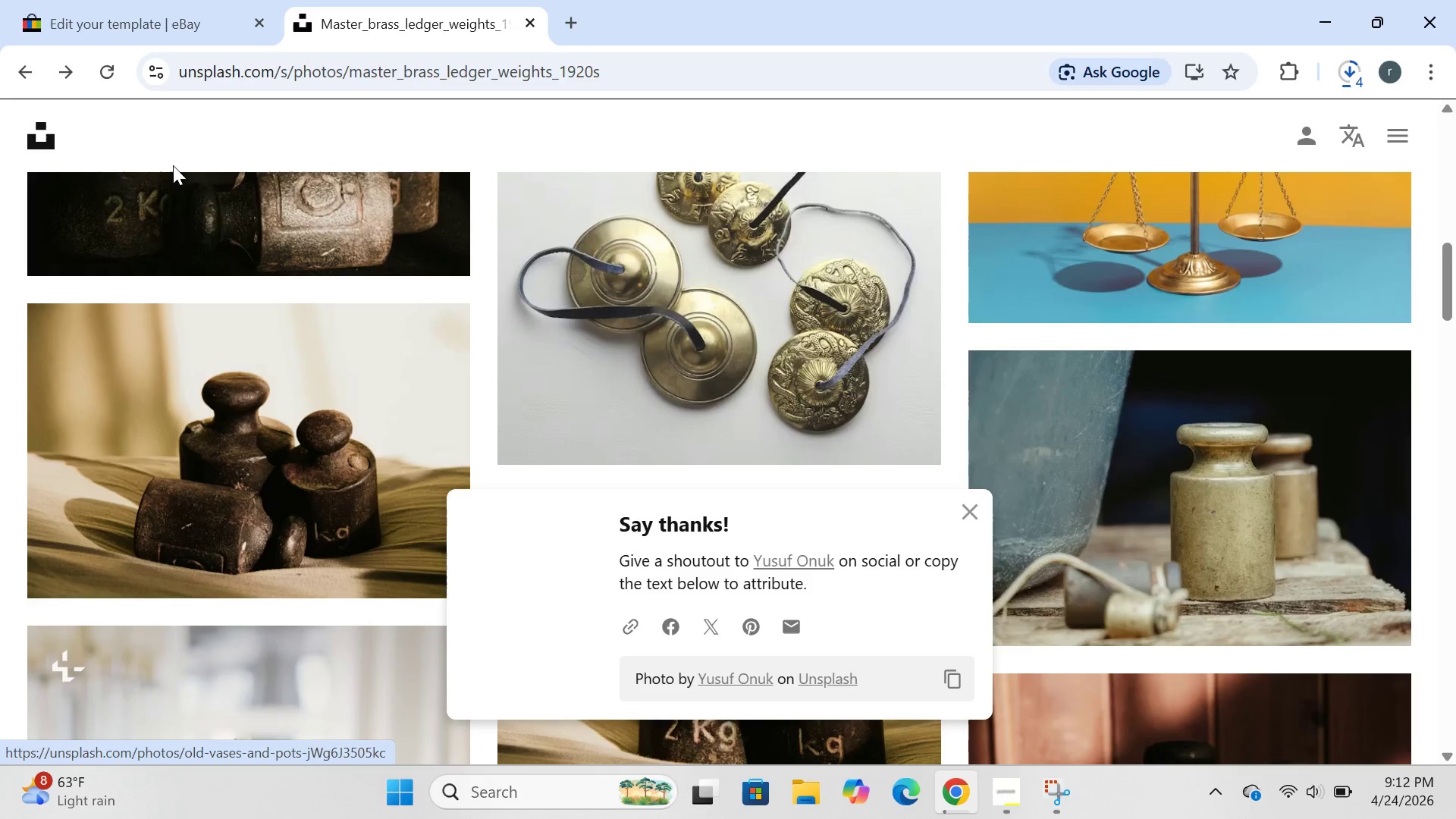 
left_click([167, 27])
 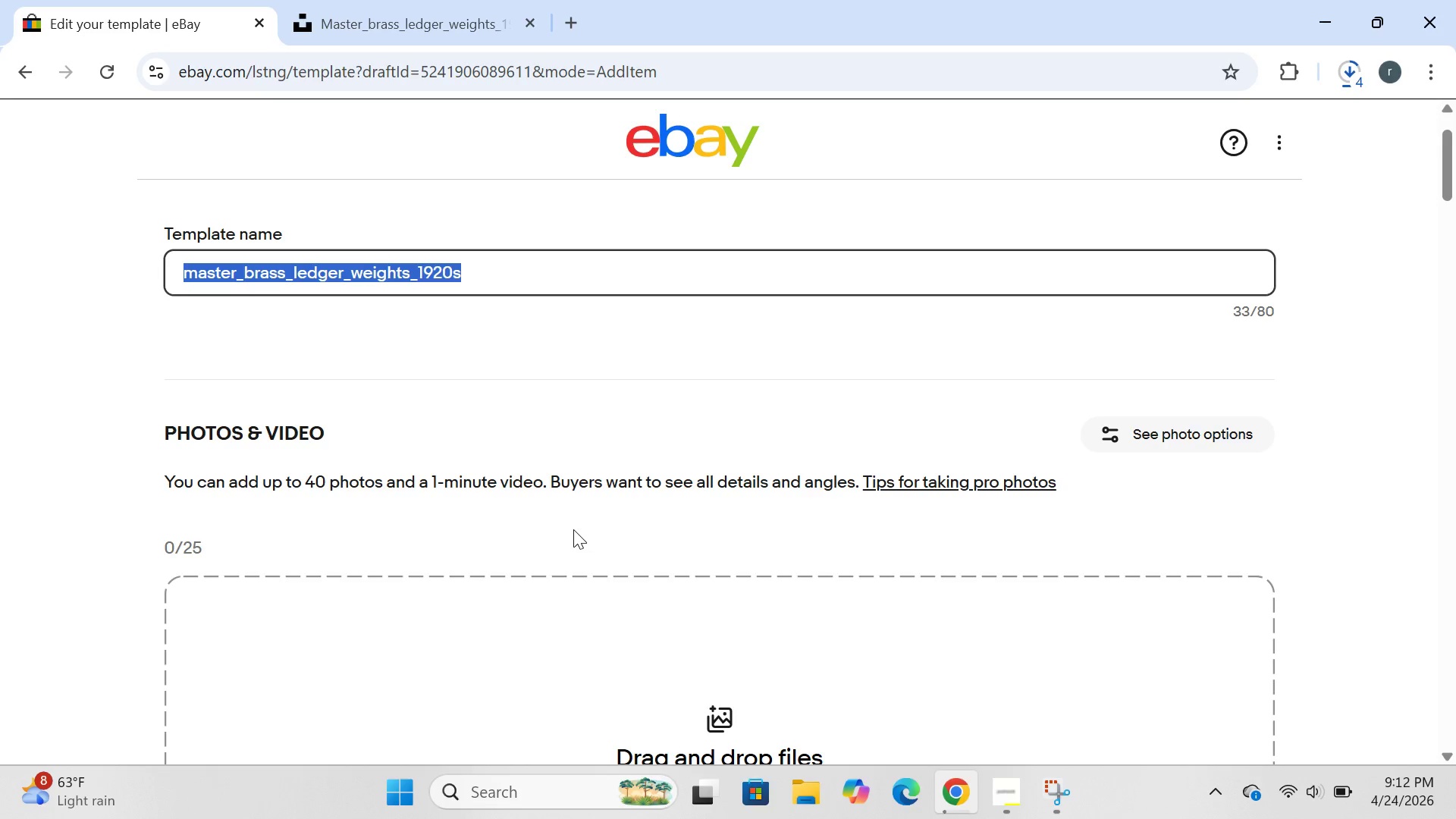 
left_click([573, 529])
 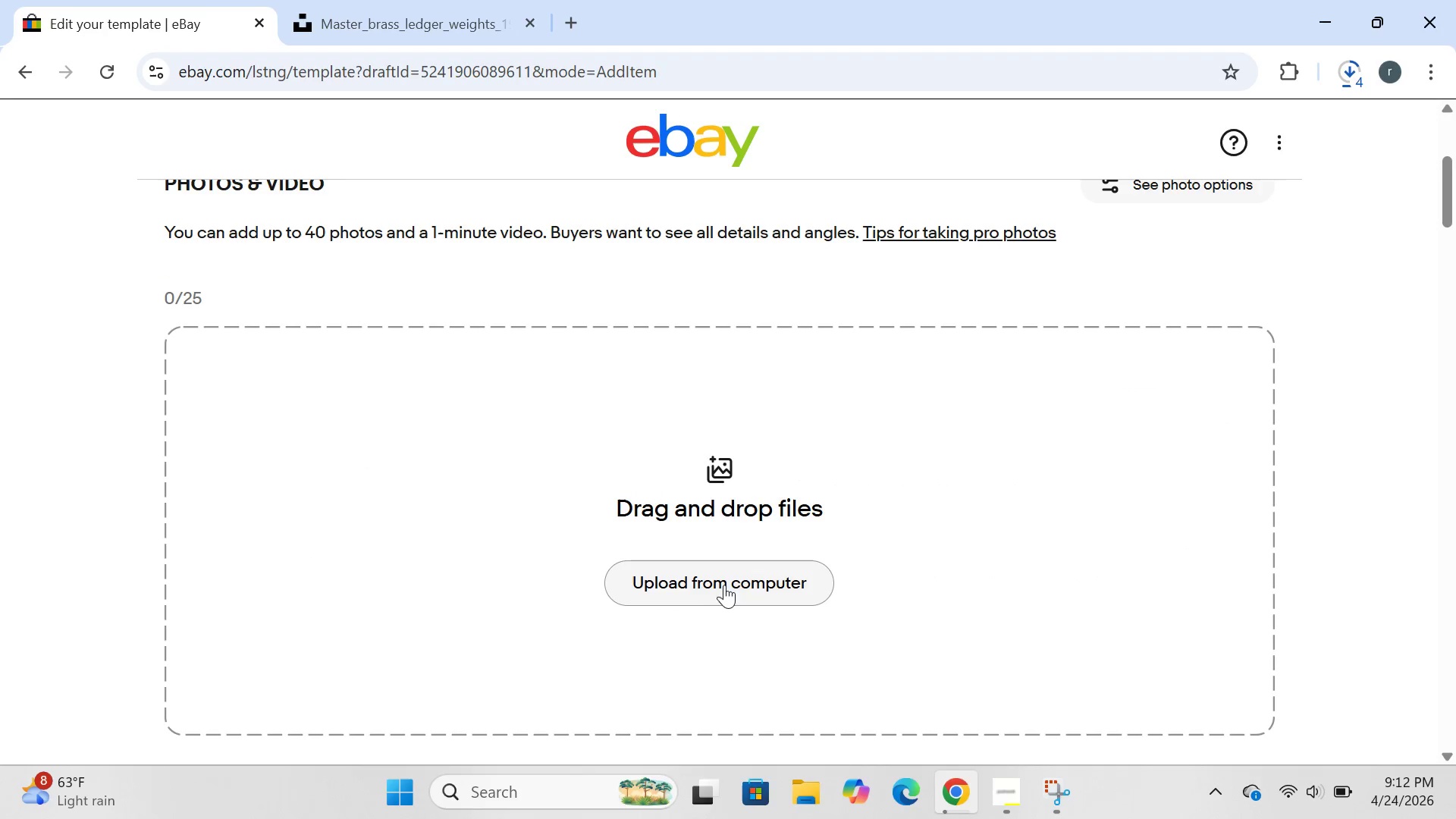 
left_click([727, 579])
 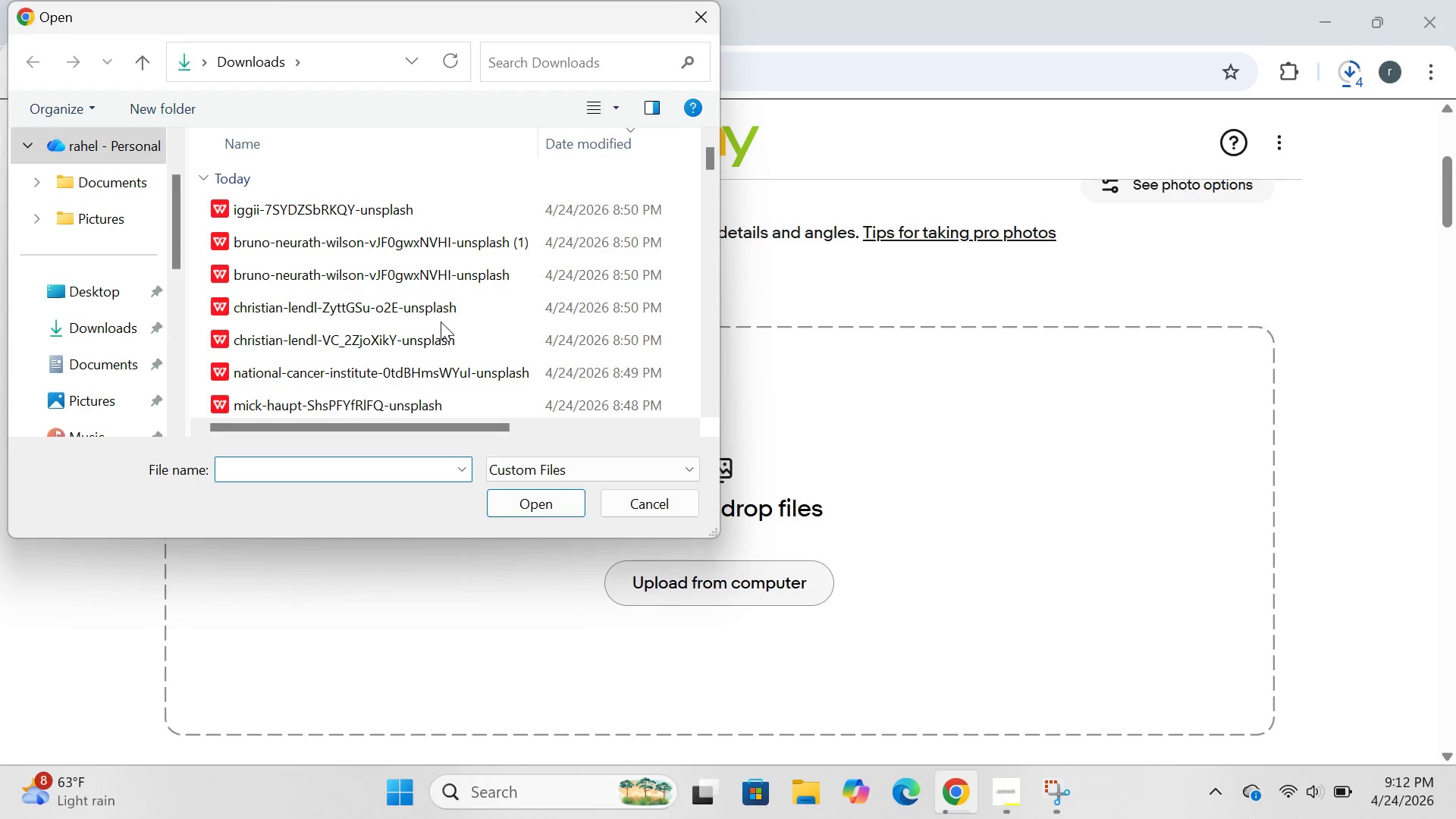 
left_click([463, 231])
 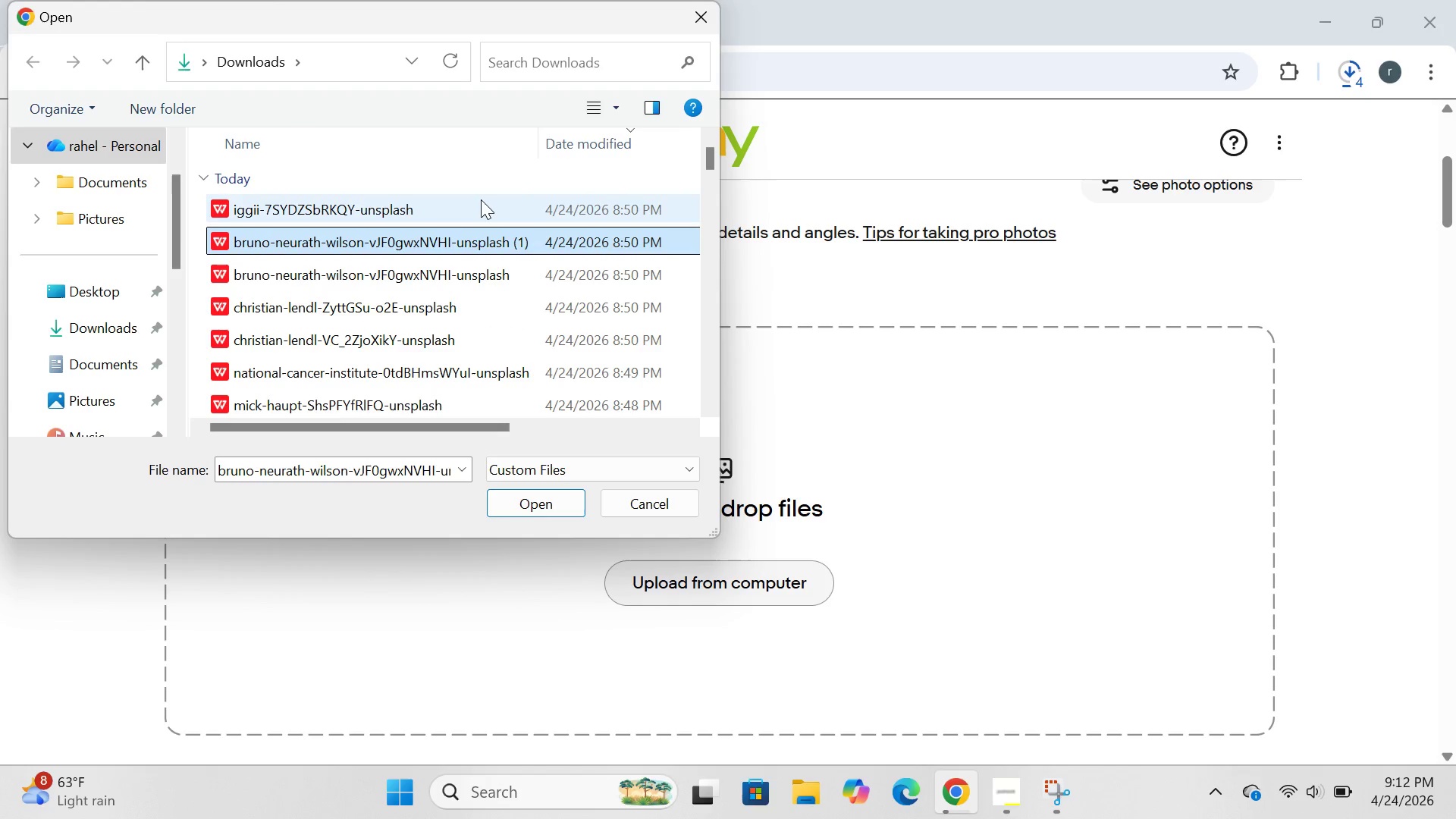 
left_click([481, 199])
 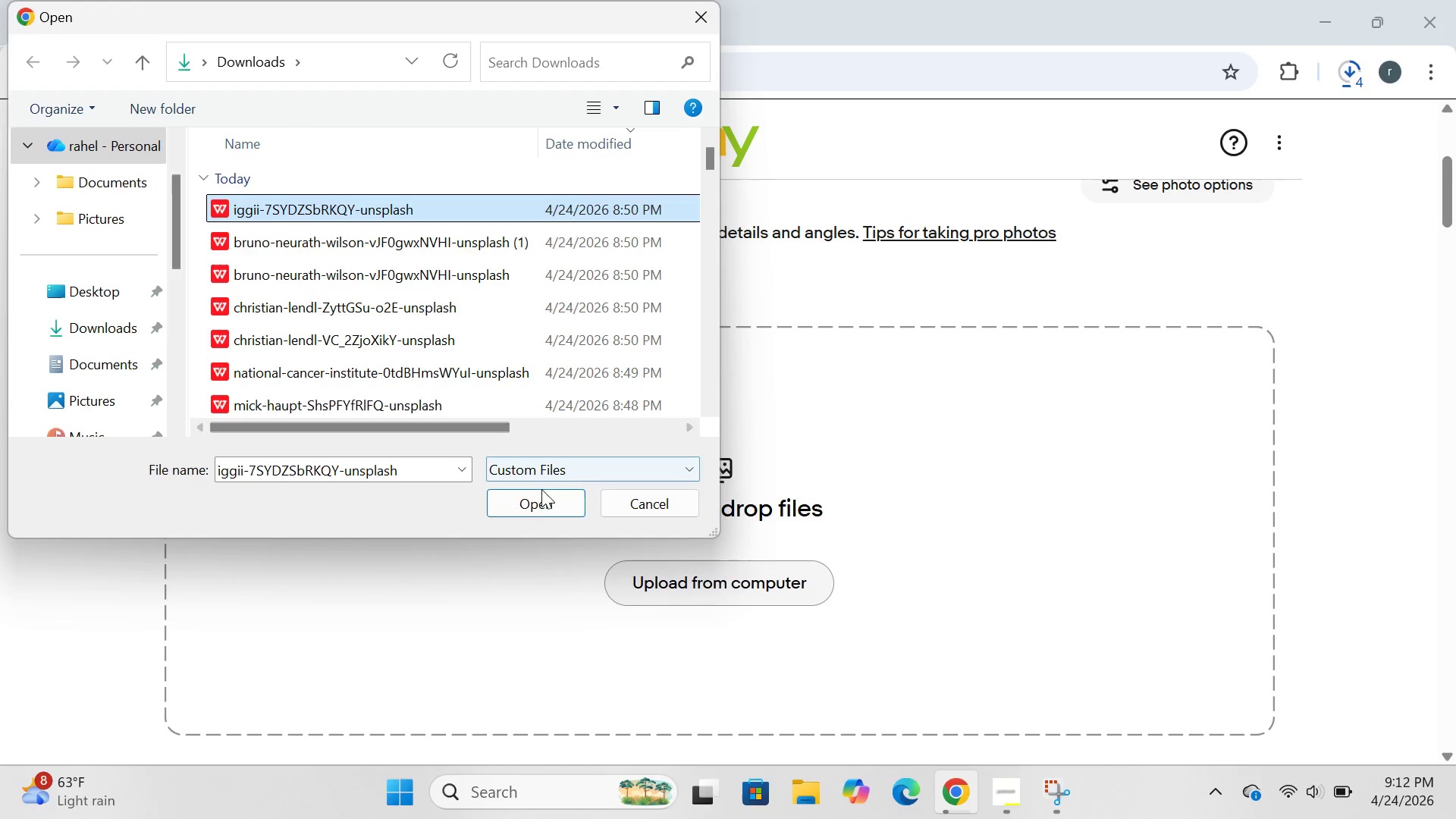 
left_click([539, 496])
 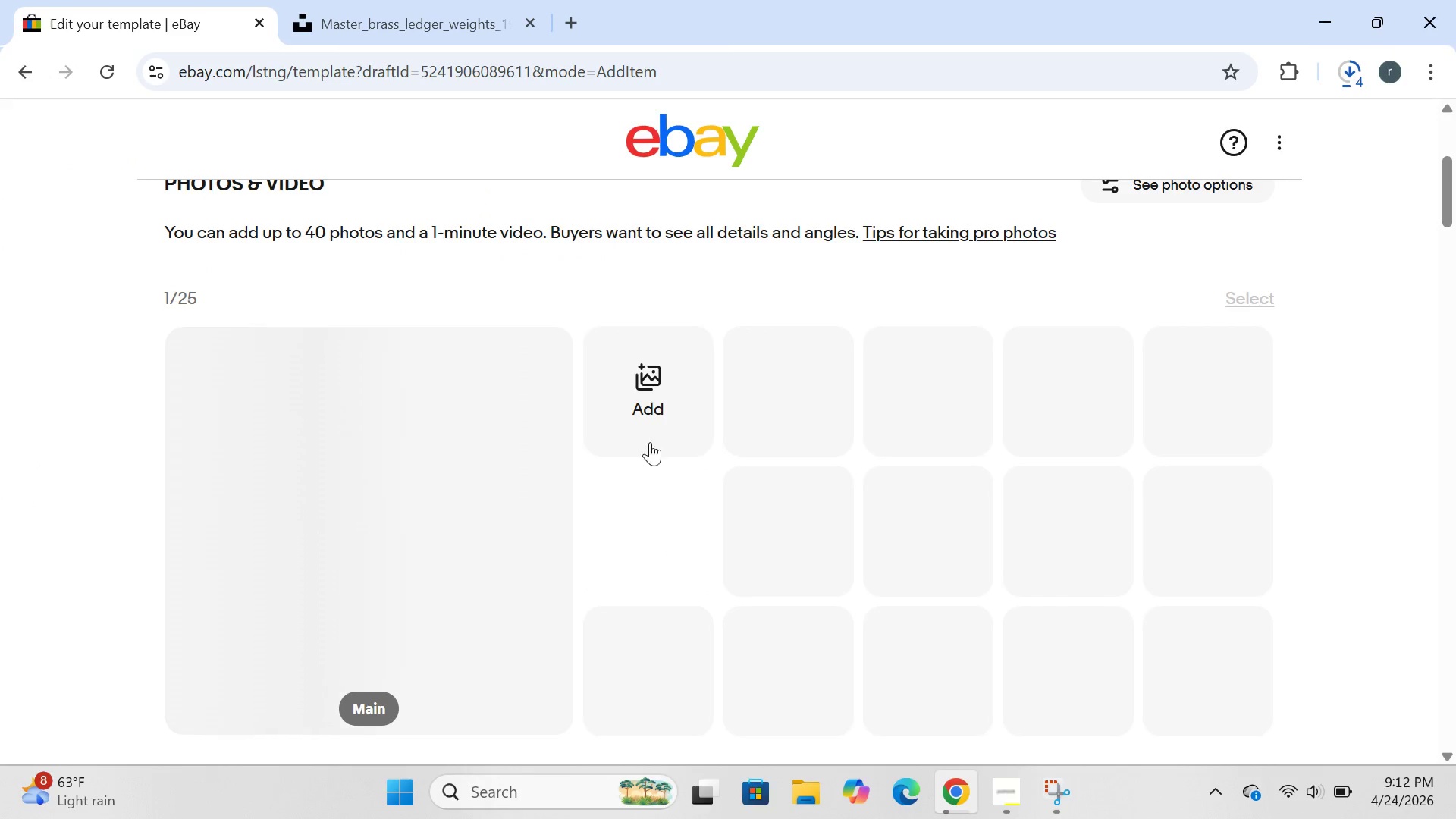 
left_click([661, 396])
 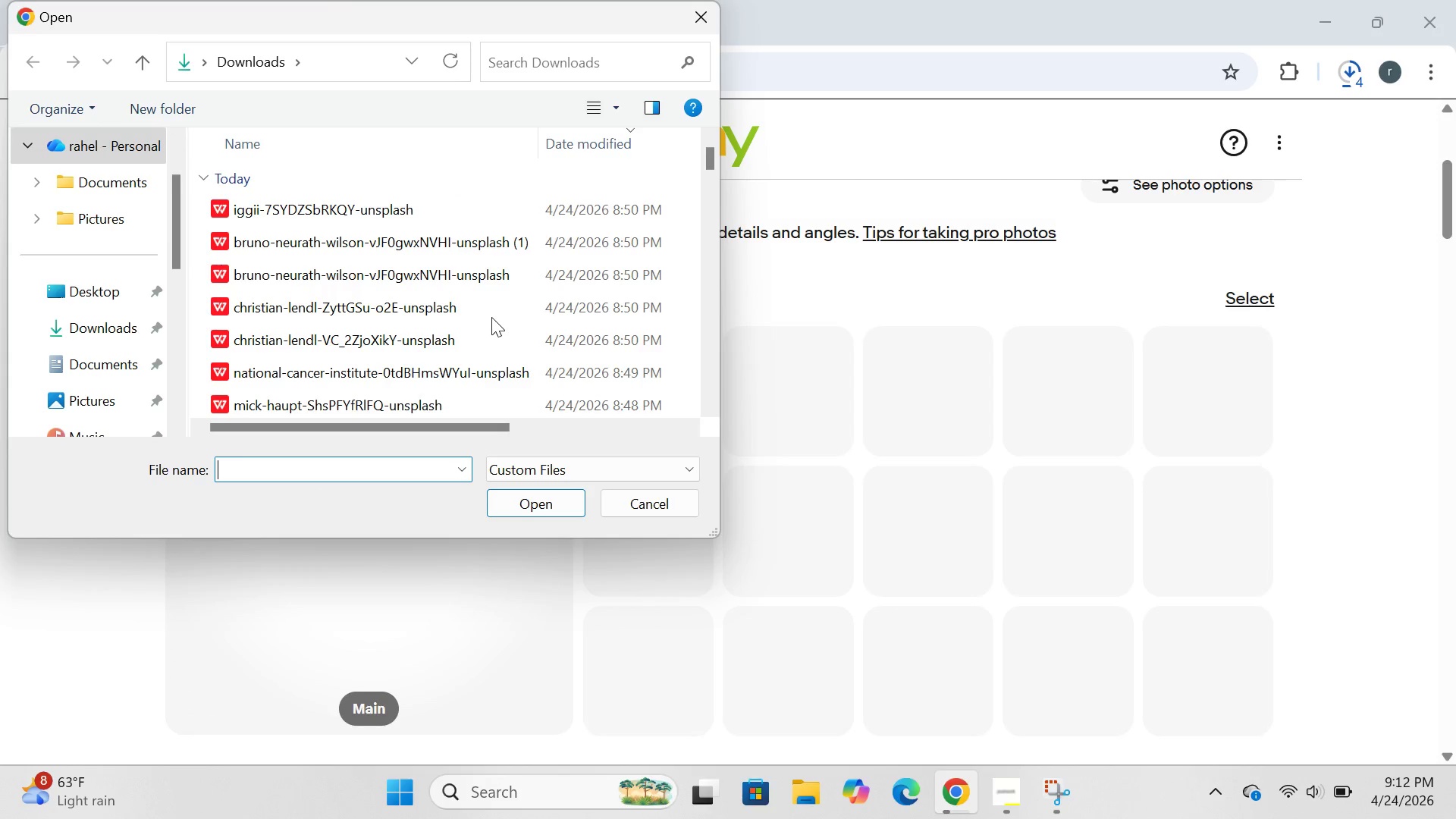 
left_click([524, 249])
 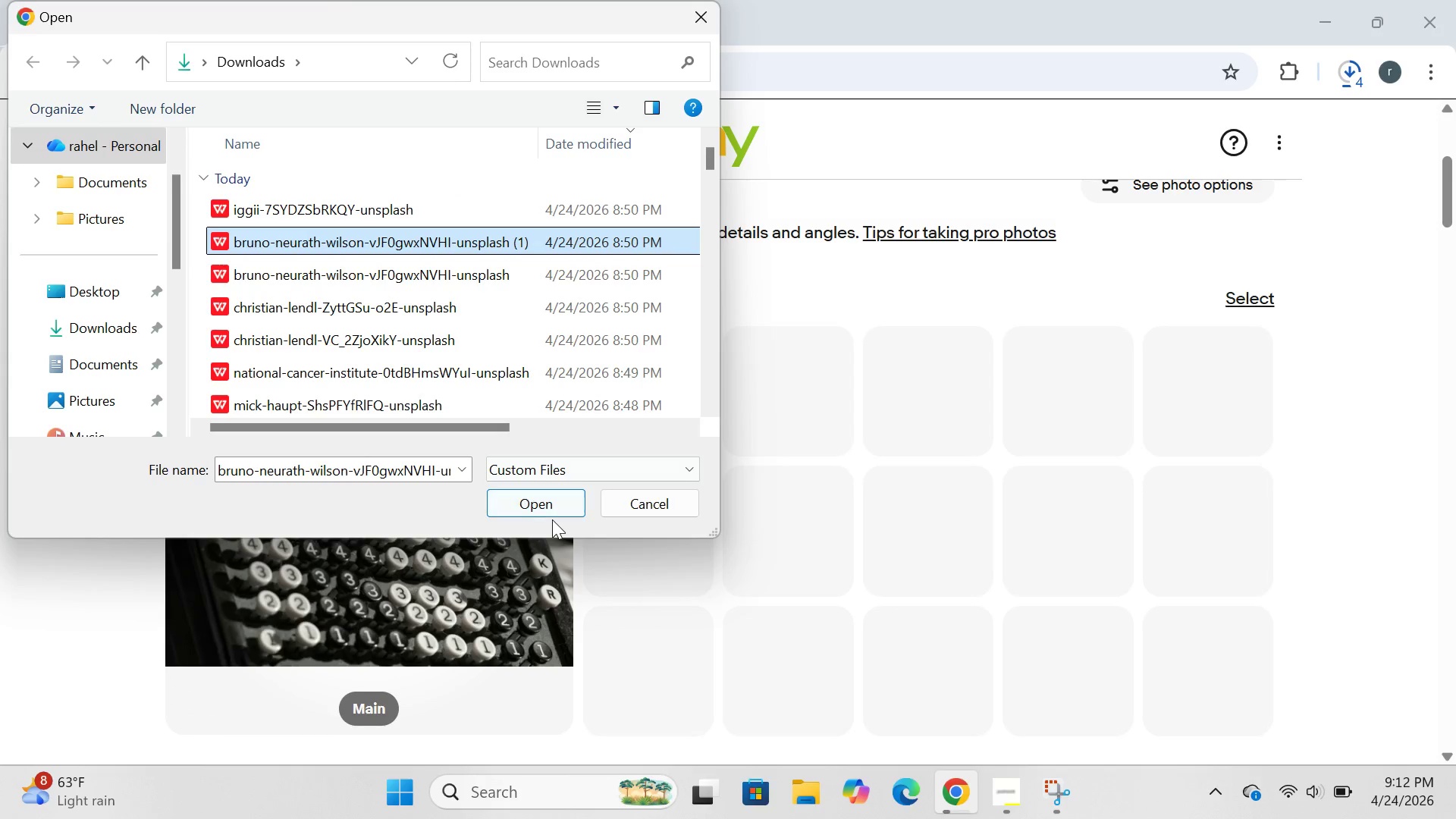 
left_click([551, 519])
 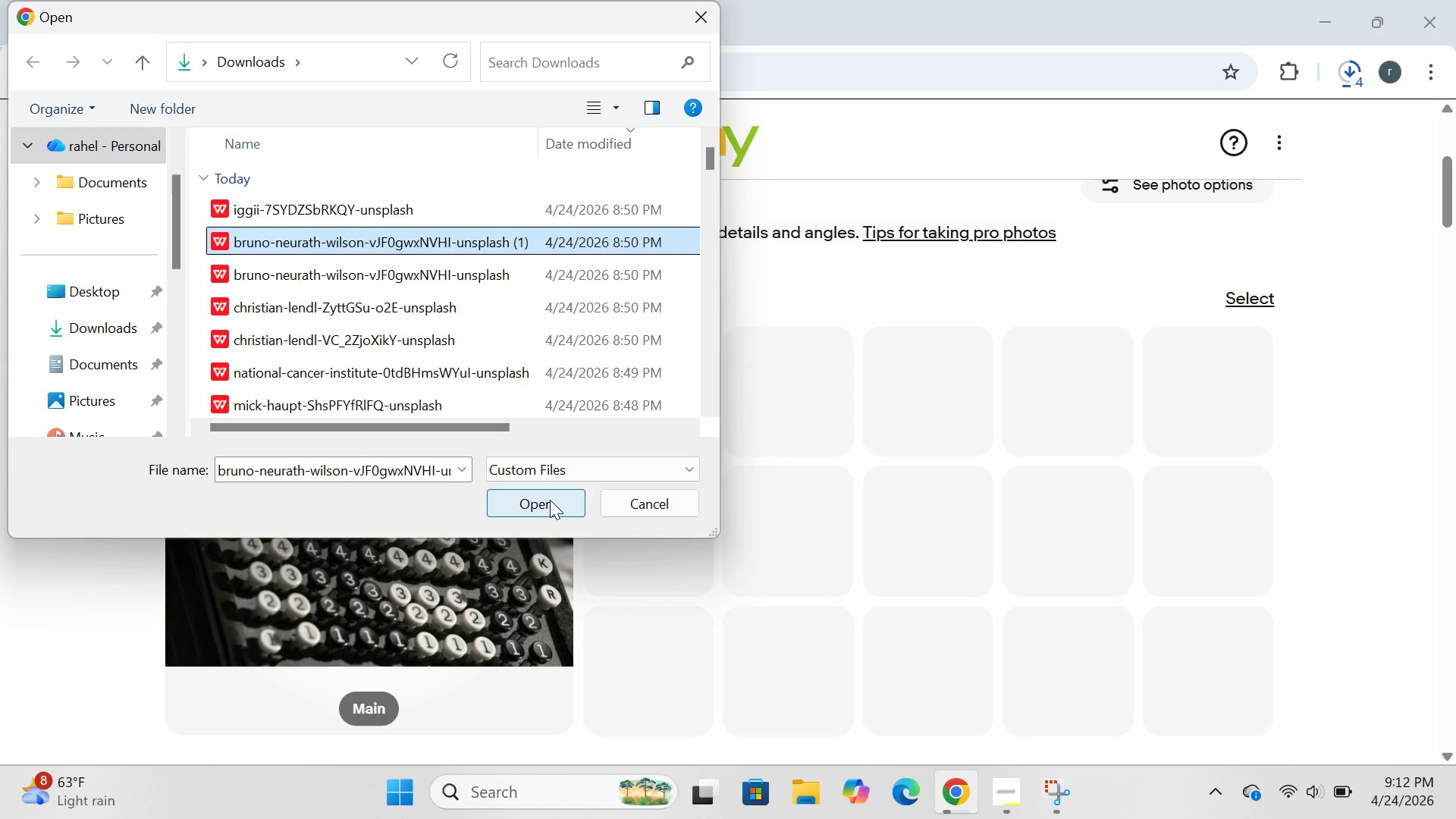 
left_click([550, 499])
 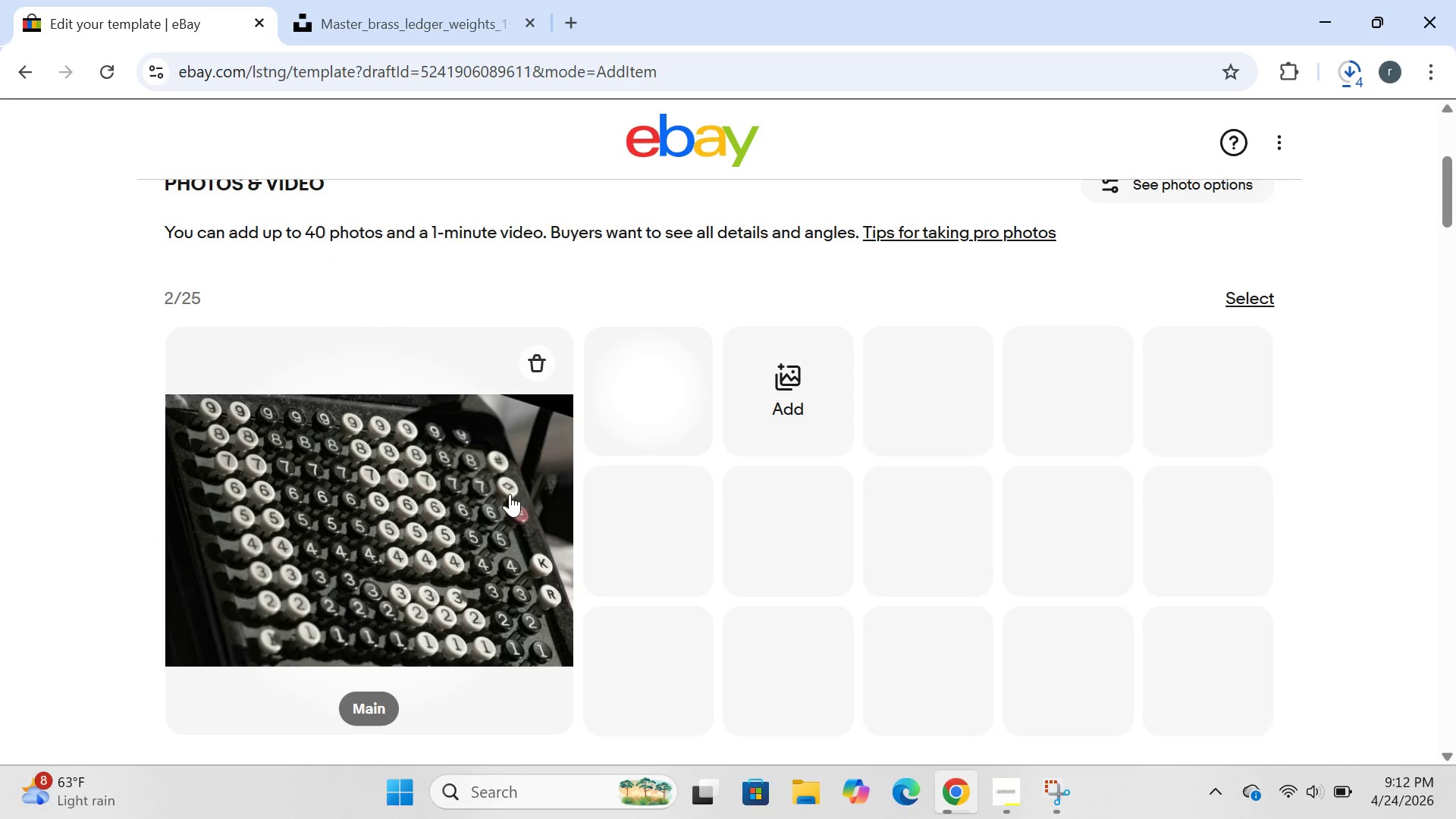 
left_click([541, 370])
 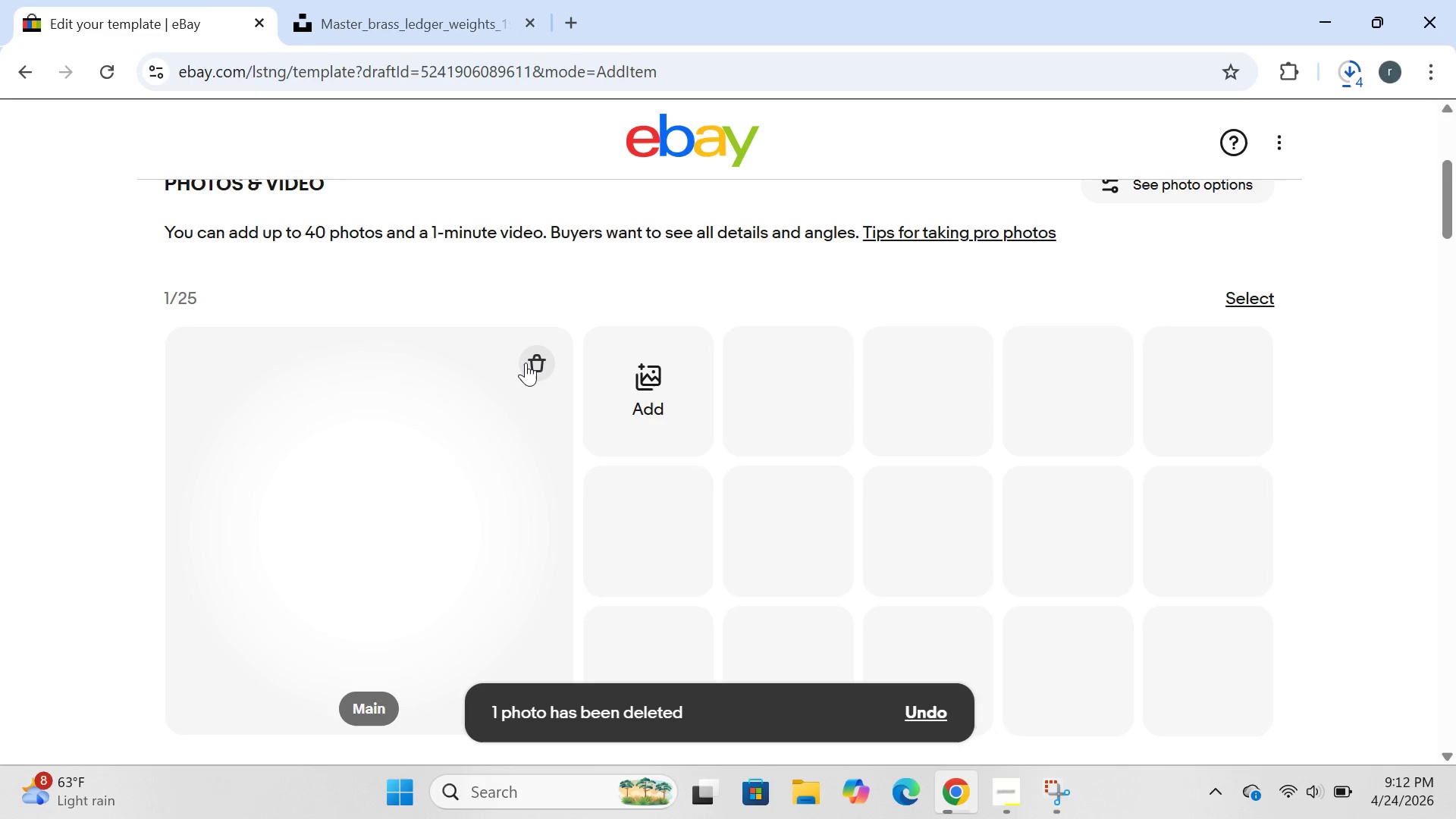 
left_click([525, 362])
 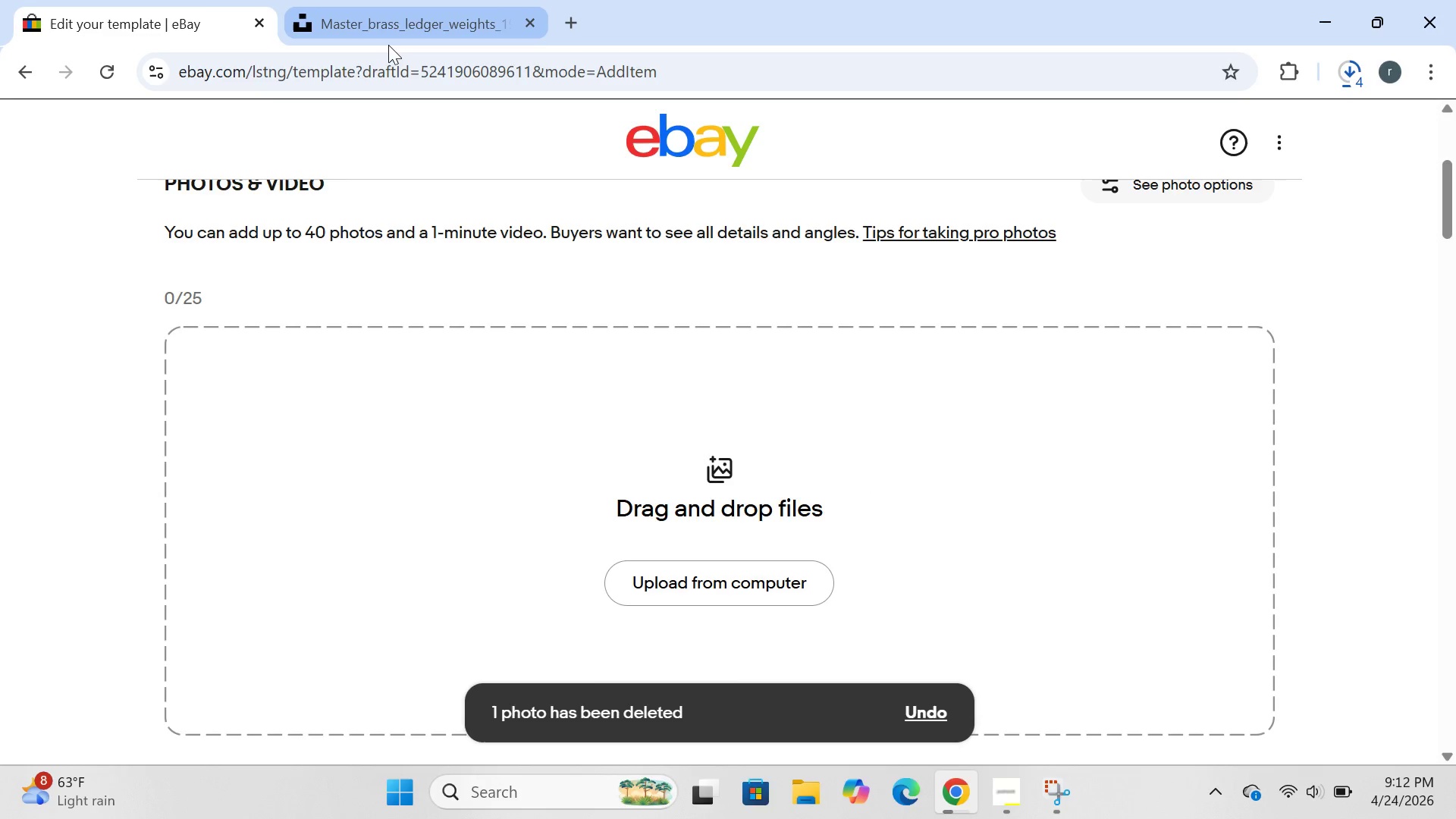 
left_click([388, 45])
 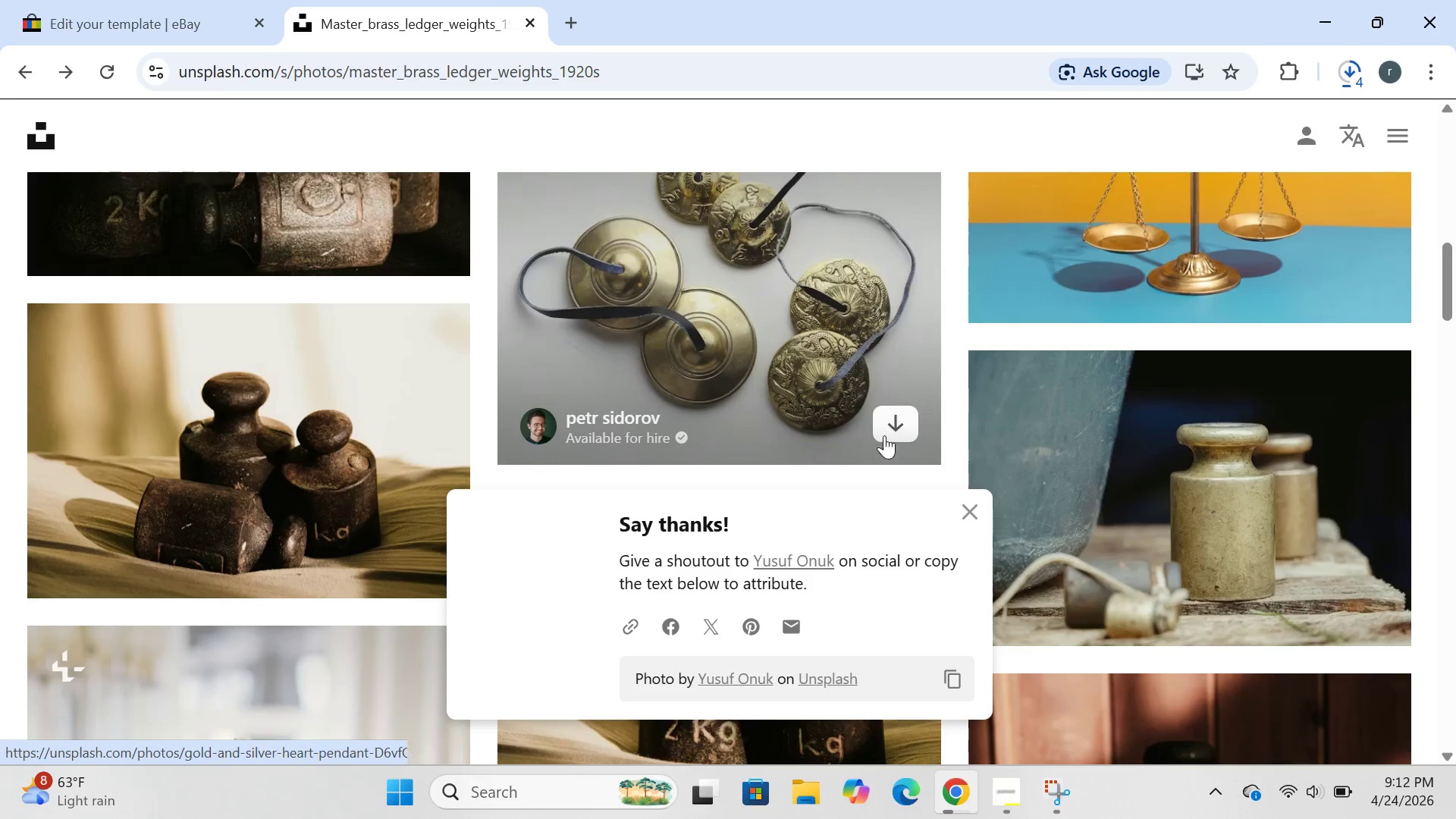 
left_click([886, 422])
 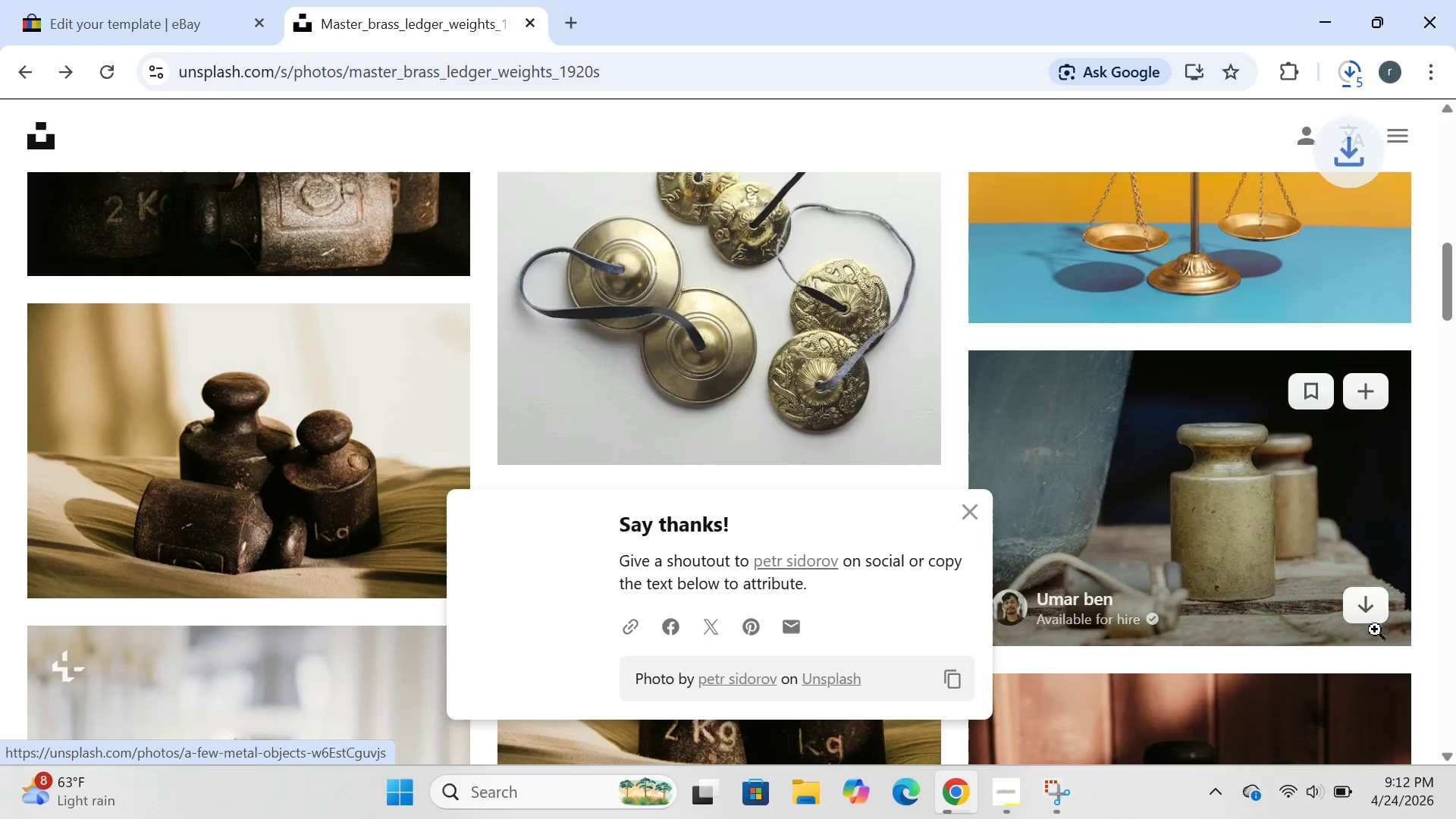 
left_click([1363, 599])
 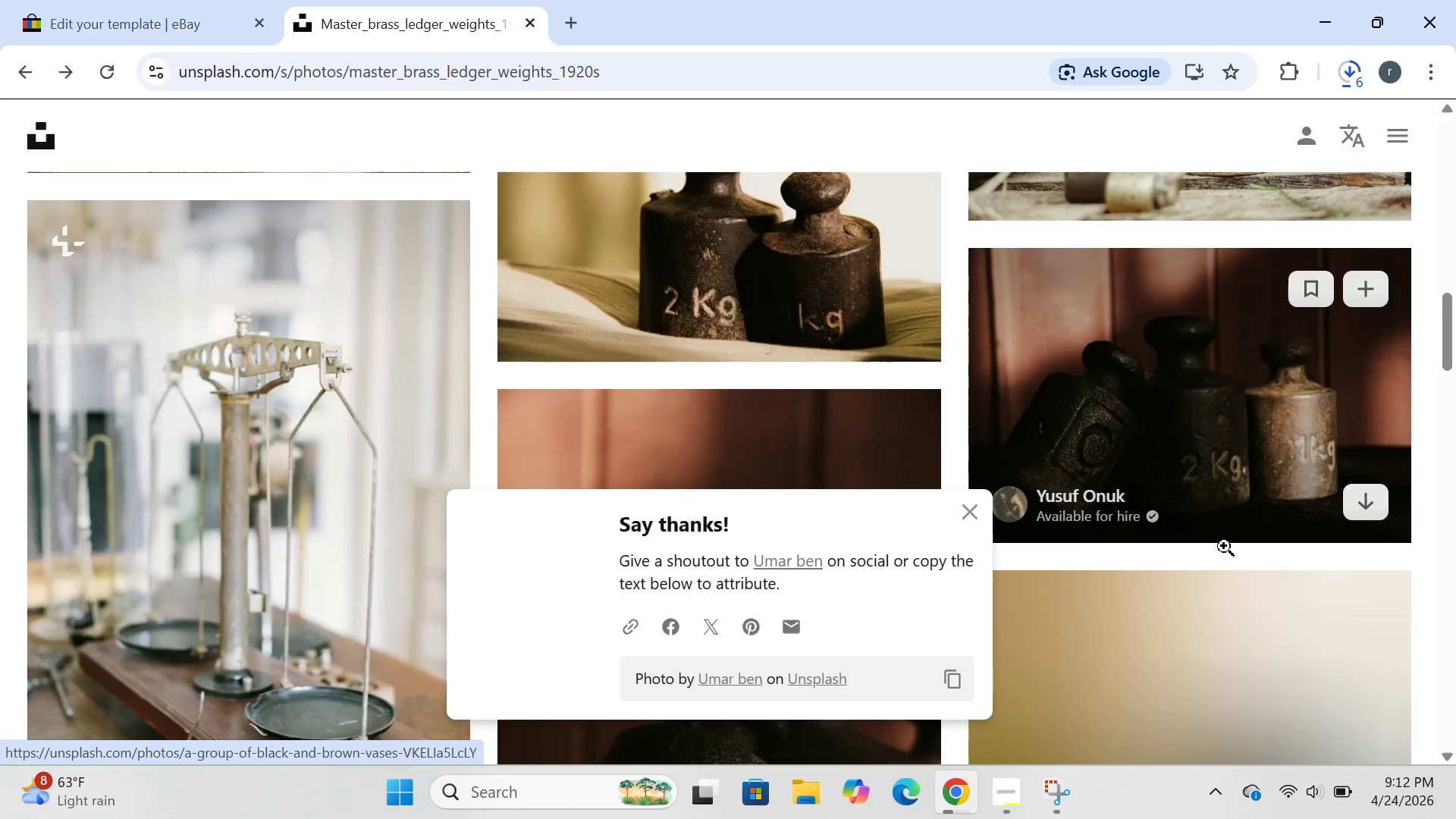 
left_click([1354, 506])